 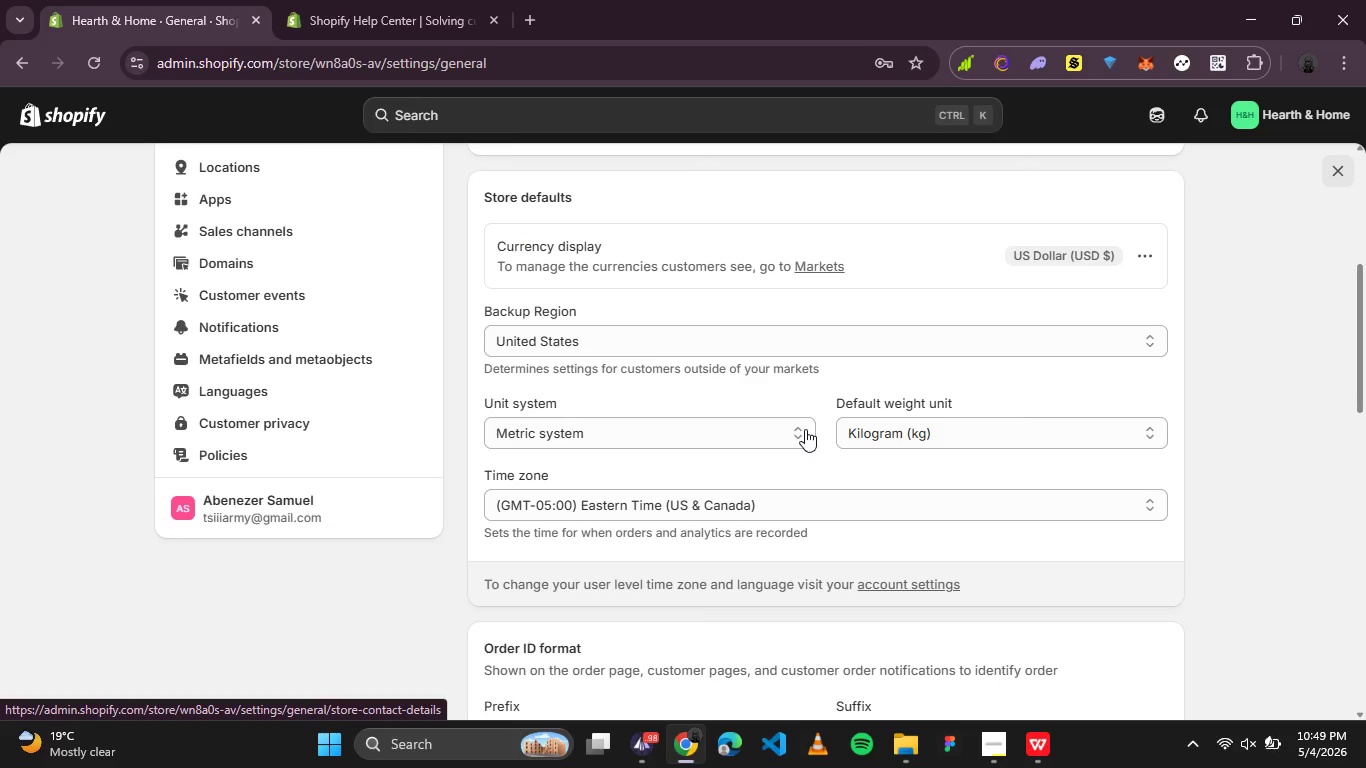 
scroll: coordinate [805, 429], scroll_direction: down, amount: 5.0
 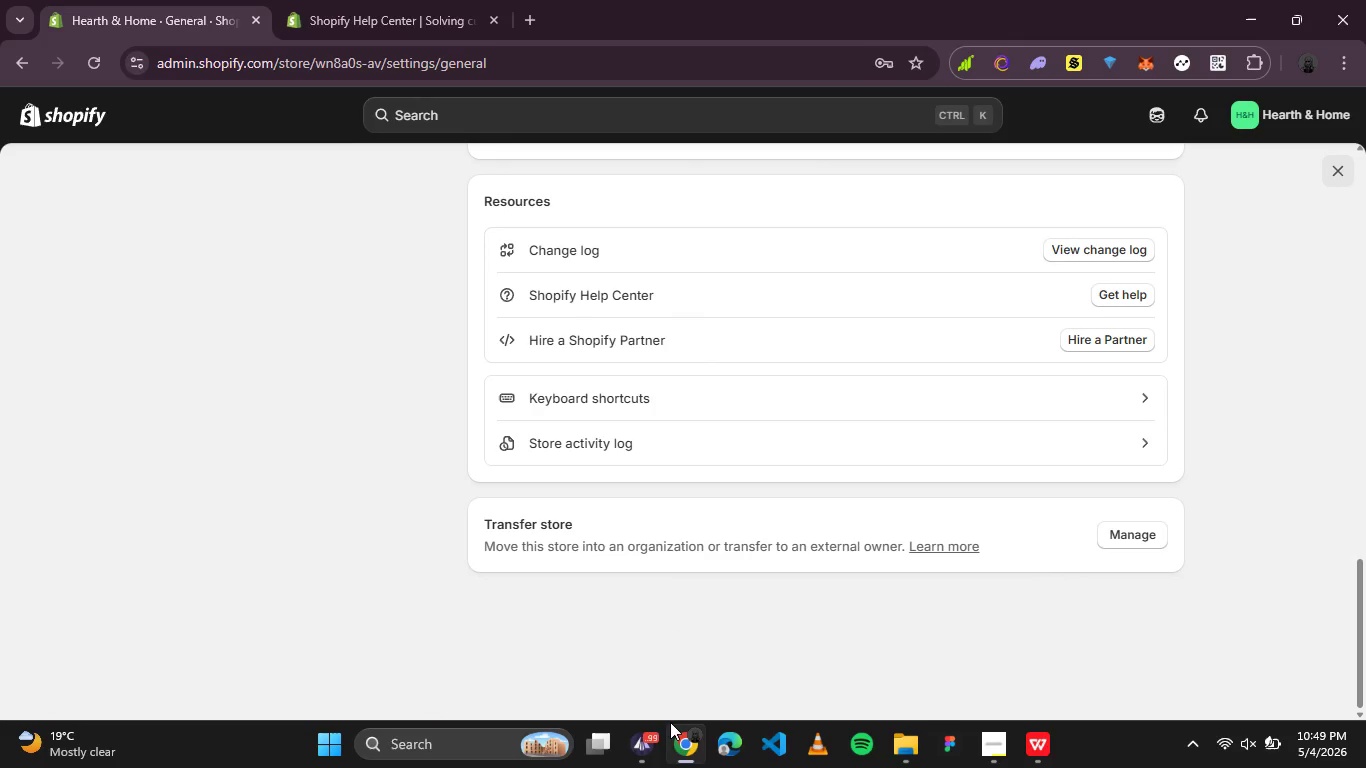 
left_click_drag(start_coordinate=[659, 737], to_coordinate=[664, 735])
 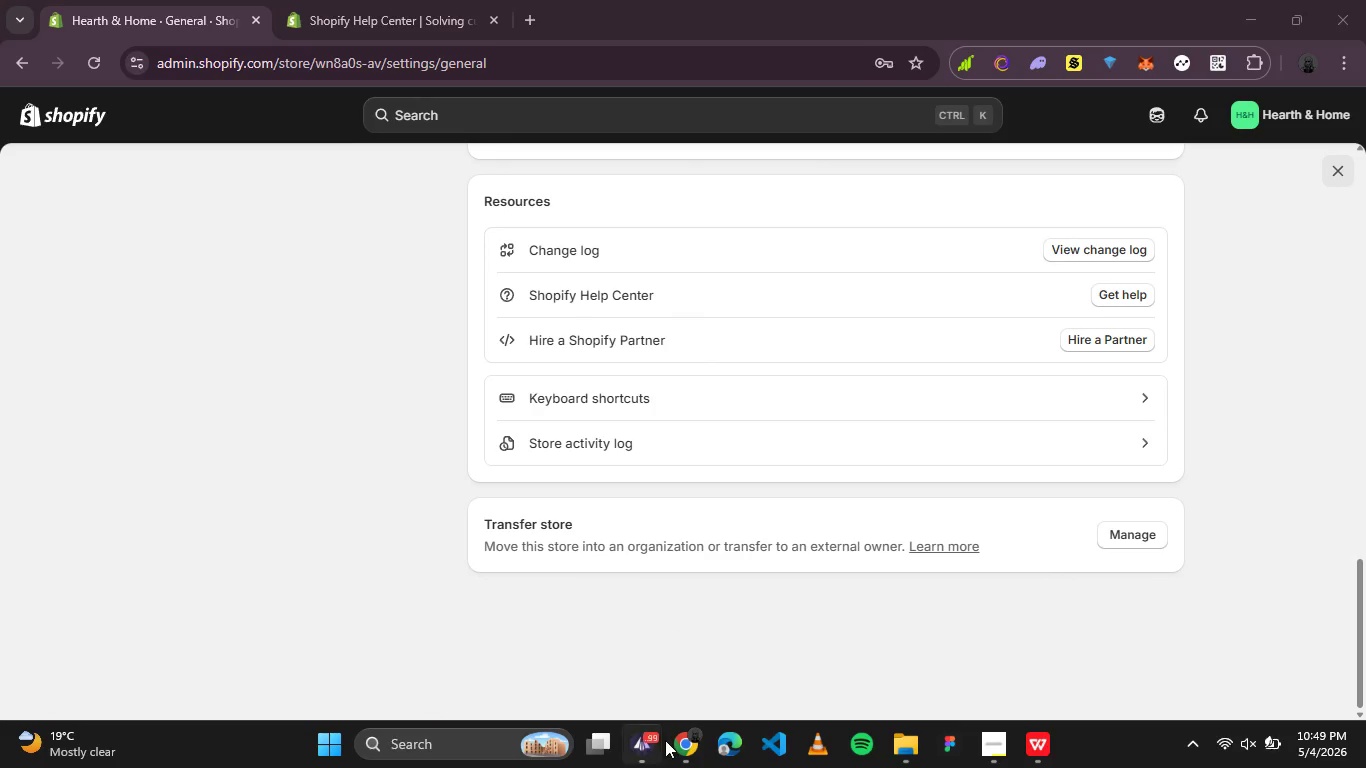 
left_click([664, 744])
 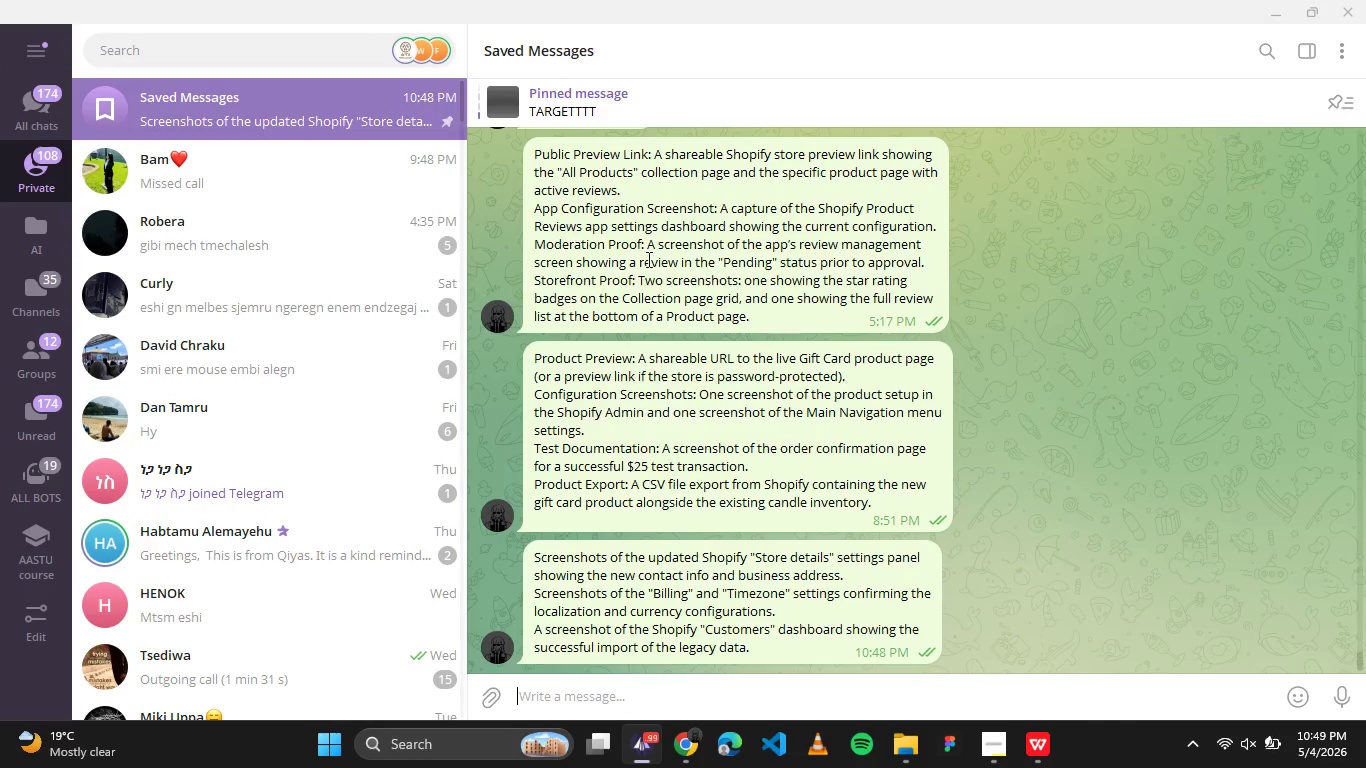 
scroll: coordinate [792, 373], scroll_direction: down, amount: 2.0
 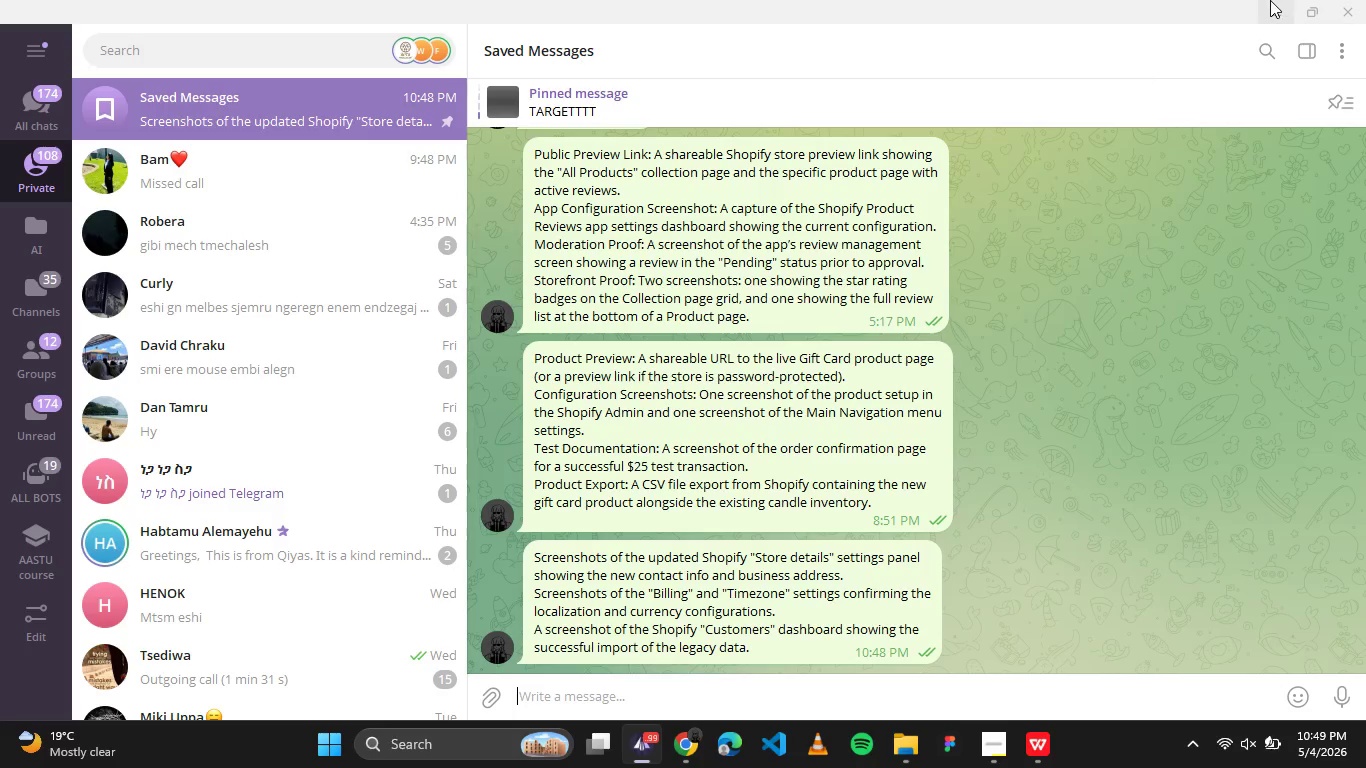 
left_click([1272, 0])
 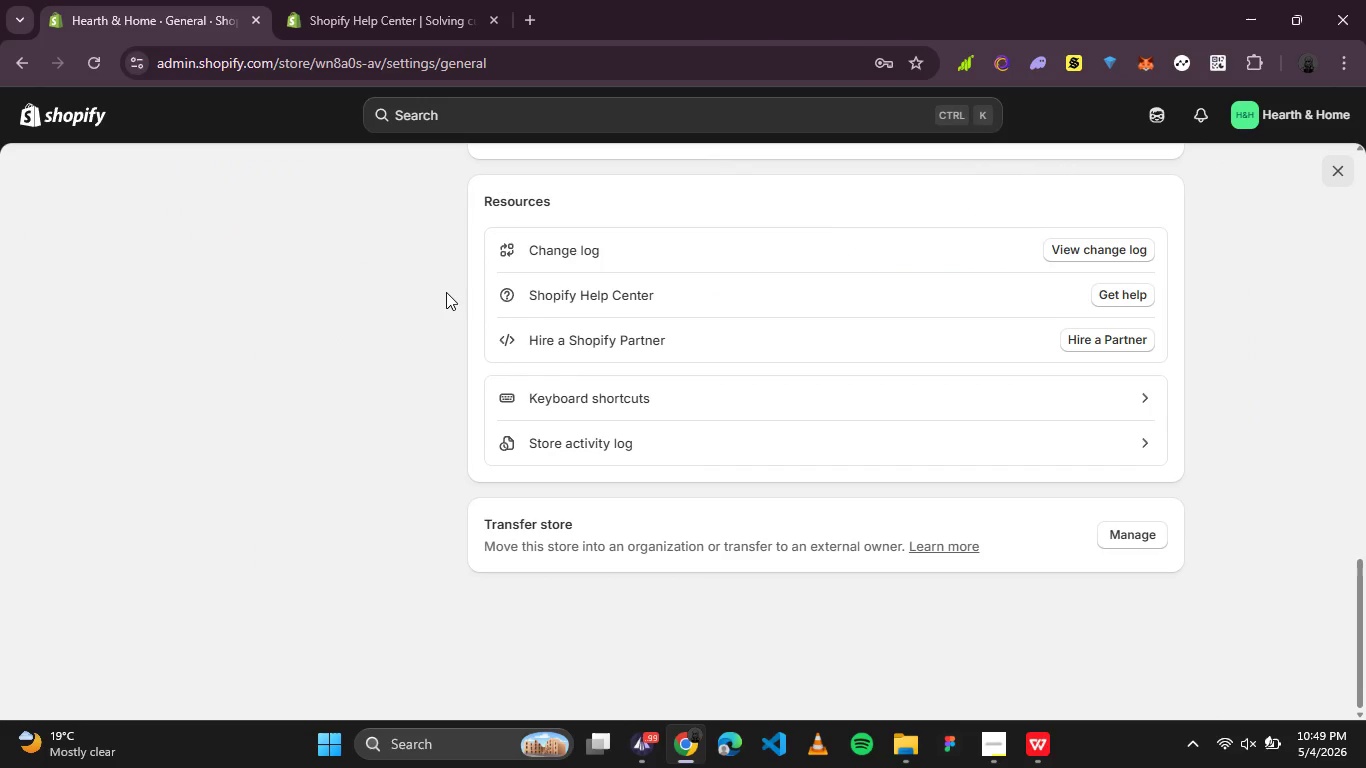 
scroll: coordinate [452, 284], scroll_direction: up, amount: 4.0
 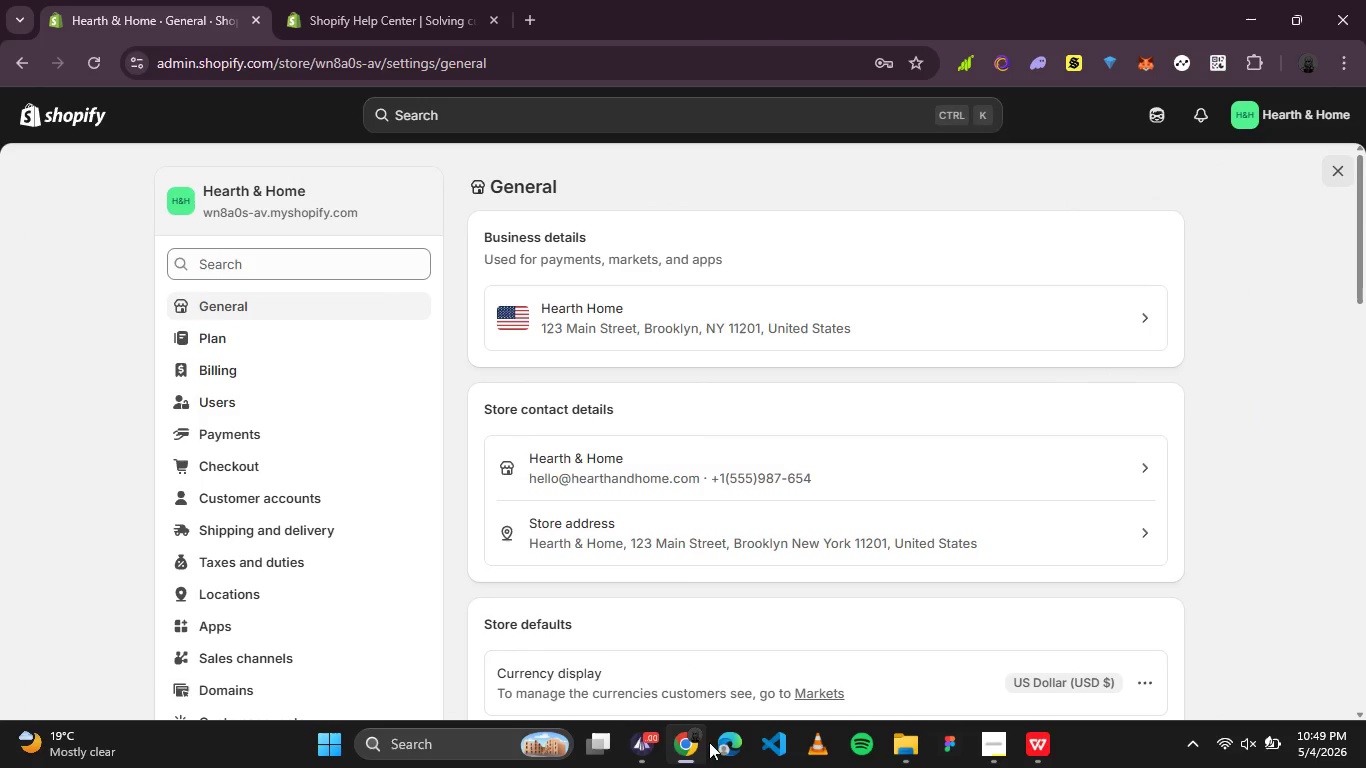 
left_click([901, 751])
 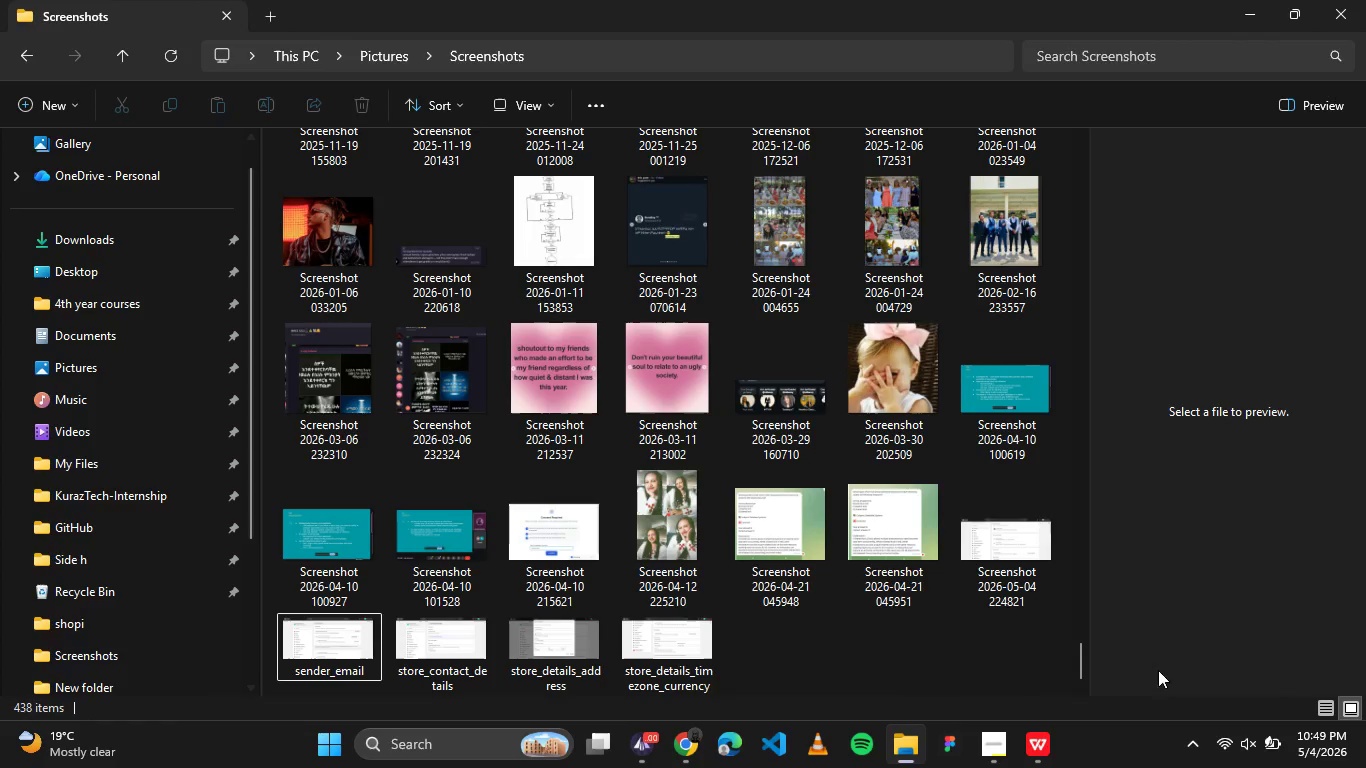 
left_click([1011, 581])
 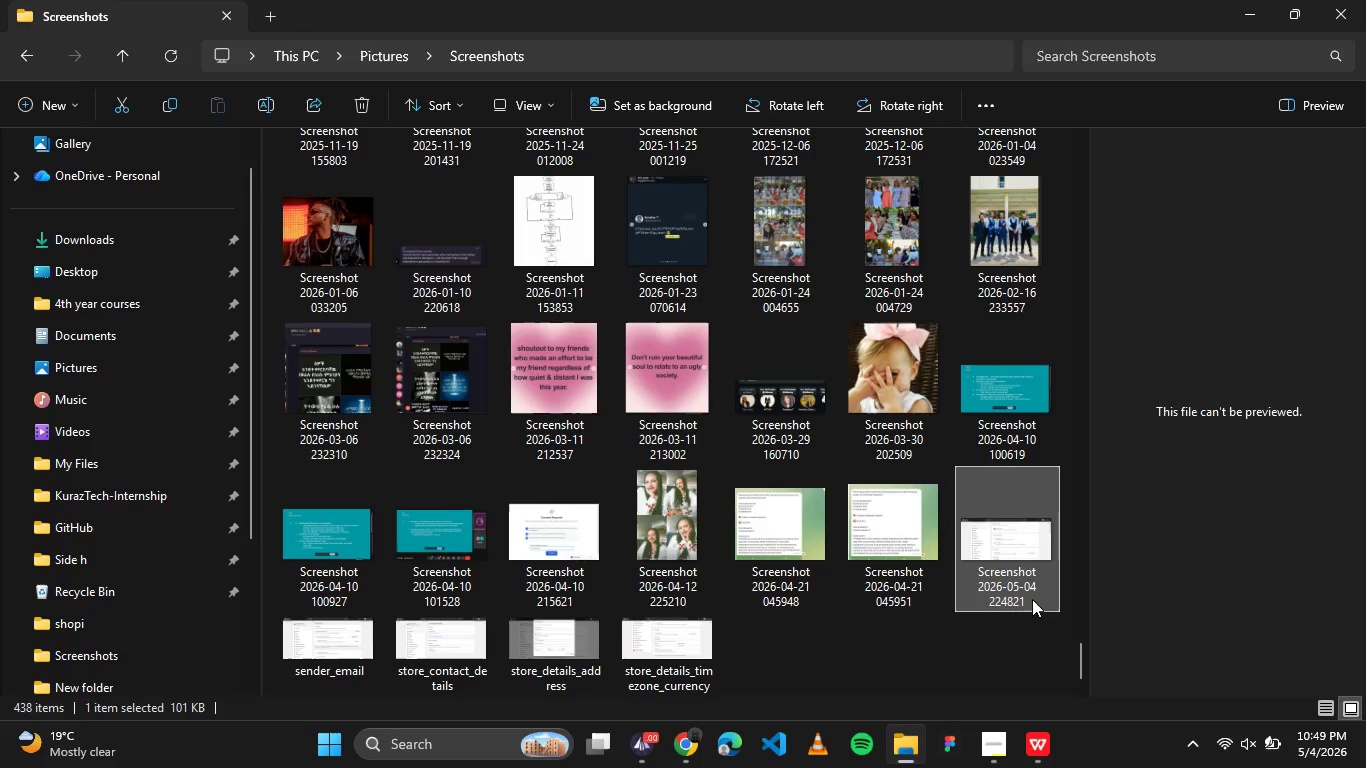 
left_click([1016, 599])
 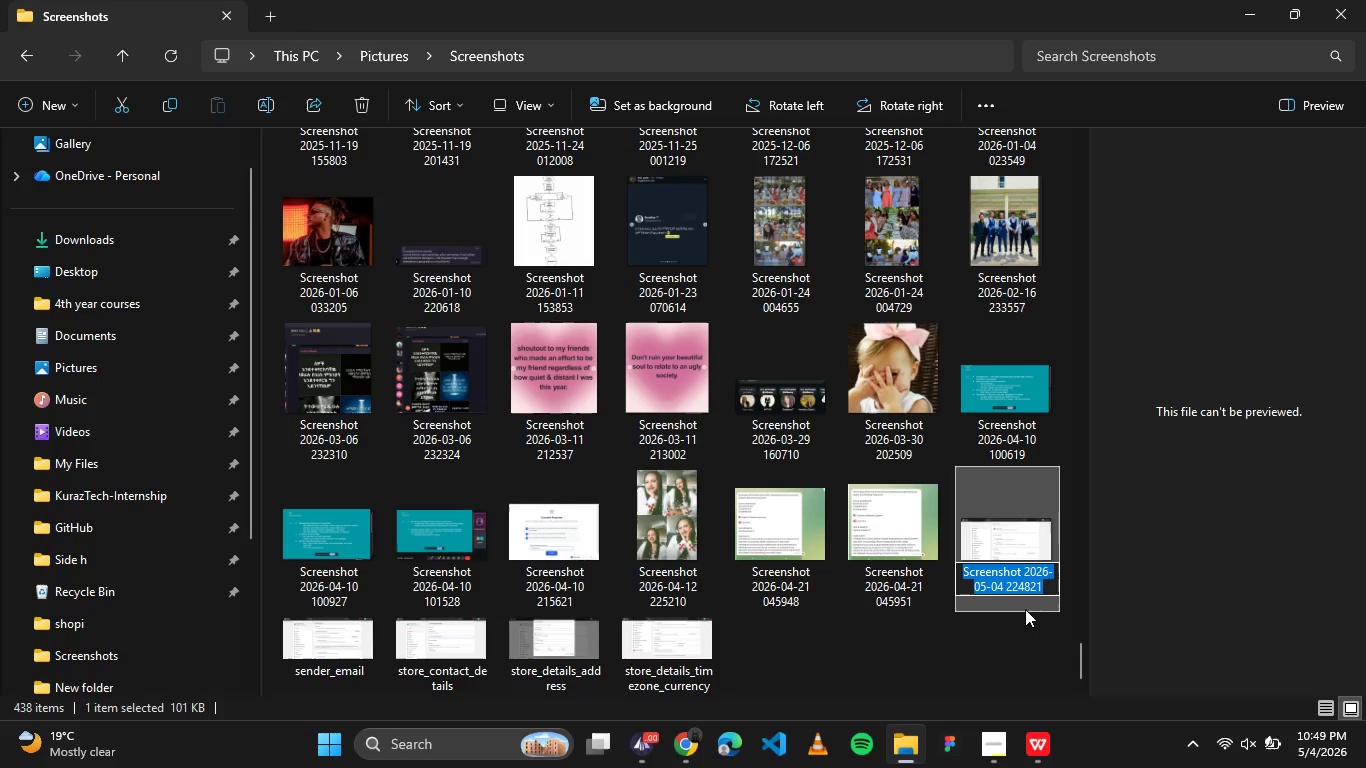 
type(general_store_settings)
 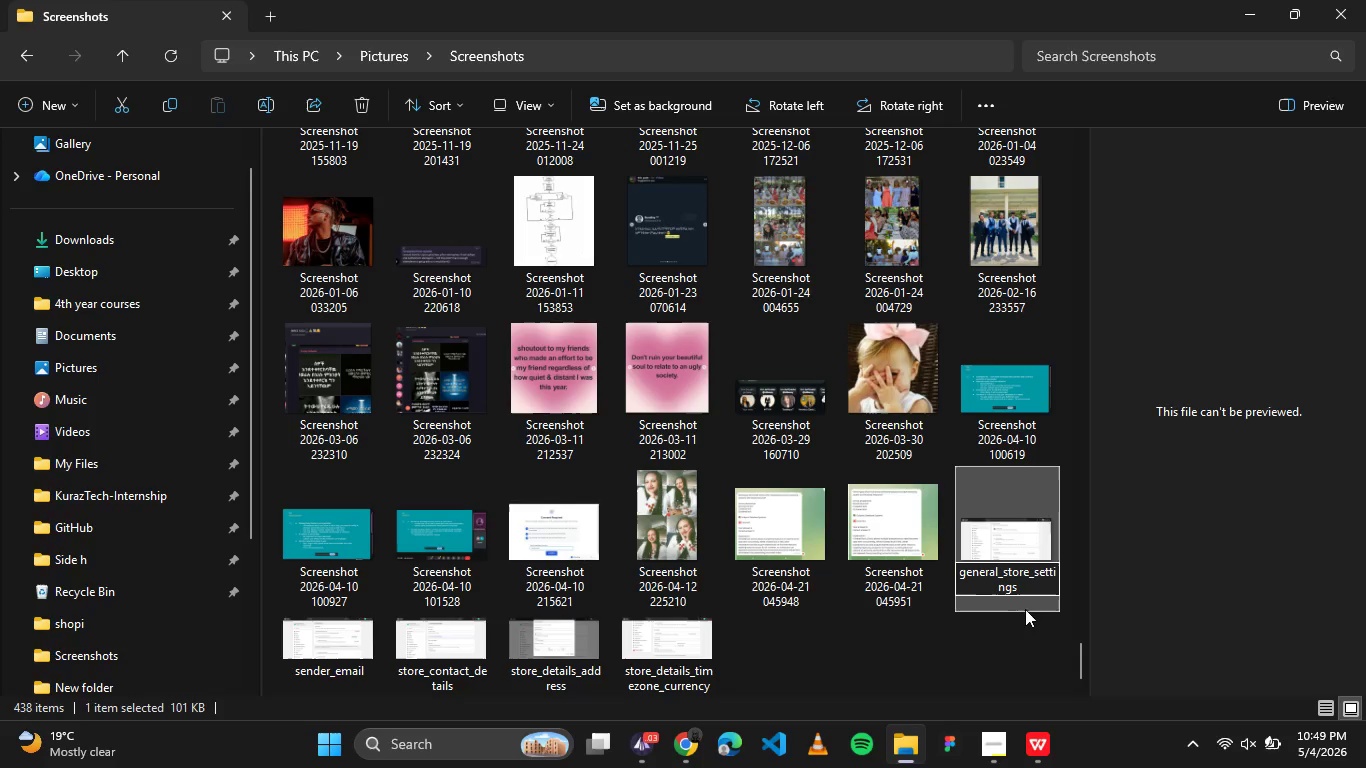 
left_click_drag(start_coordinate=[1082, 651], to_coordinate=[1082, 670])
 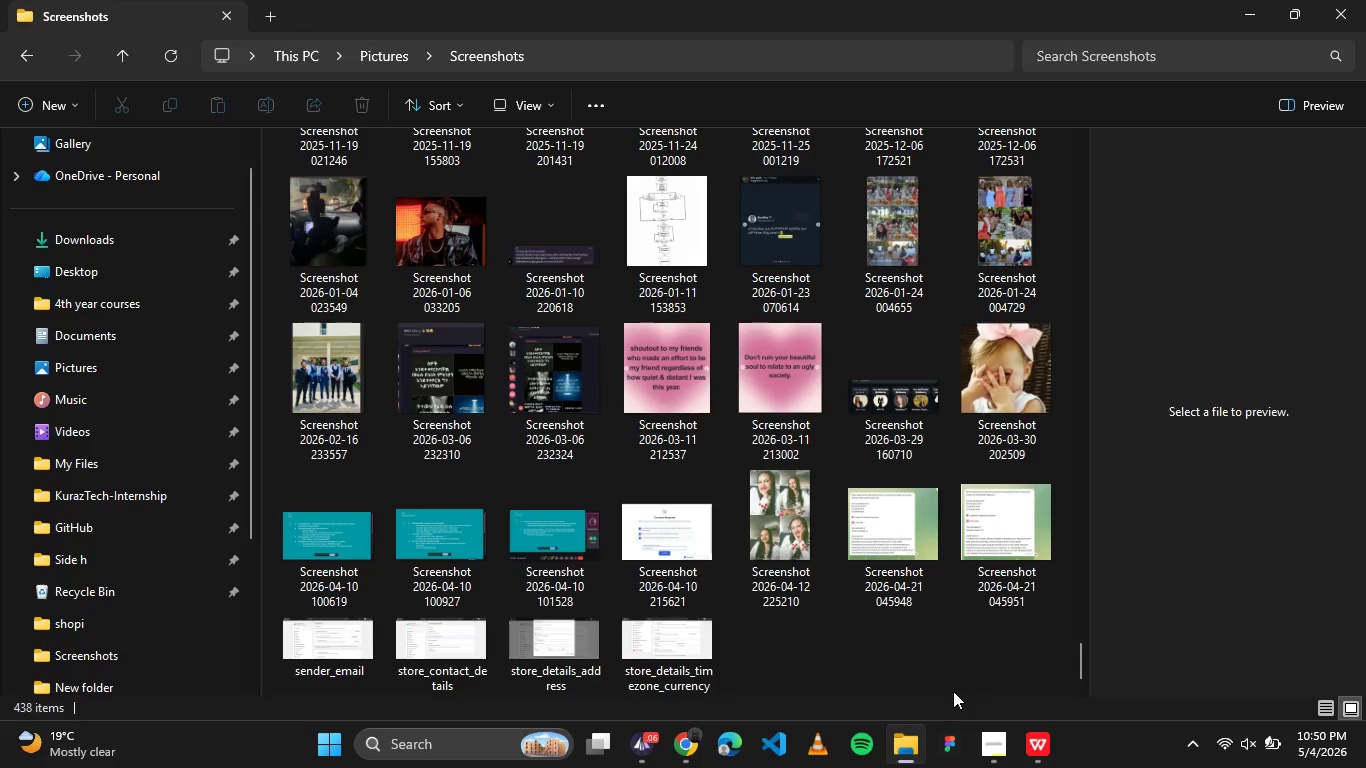 
wait(7.7)
 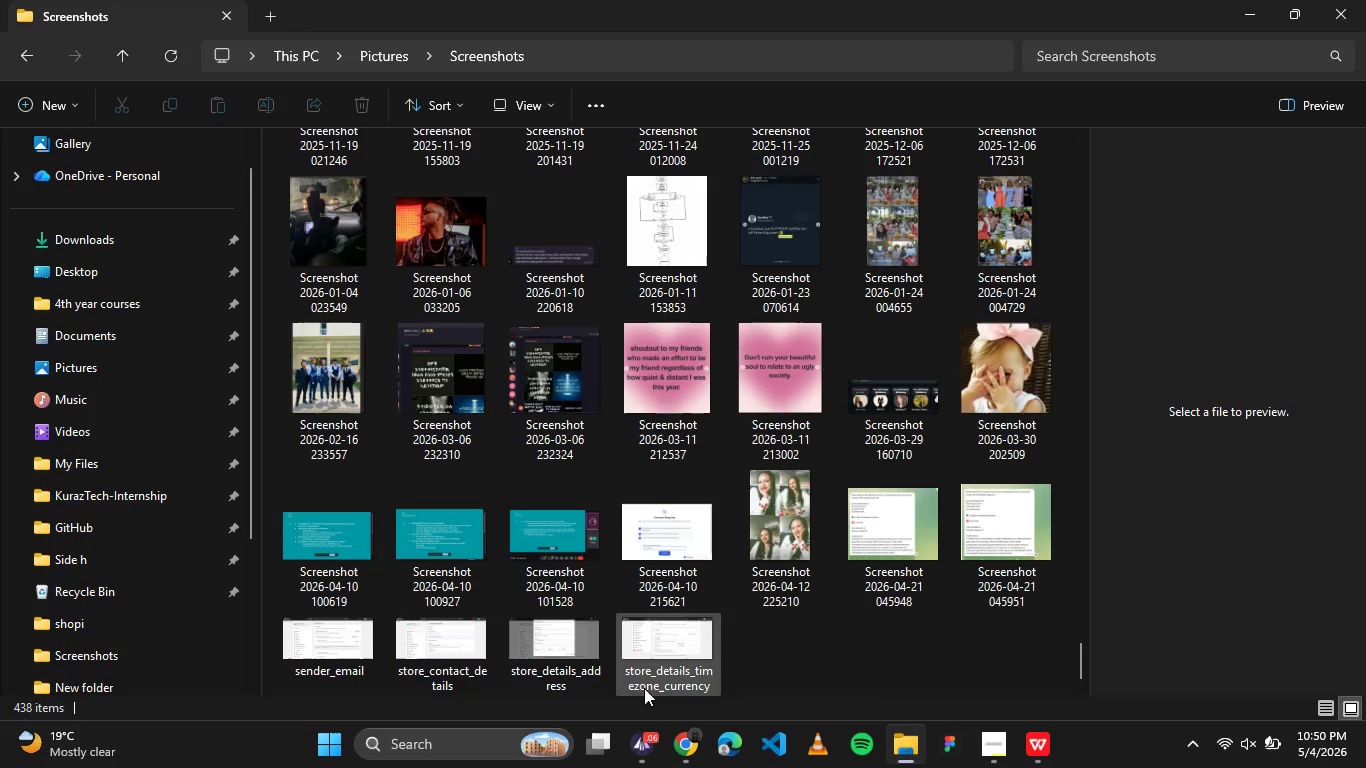 
left_click([977, 741])